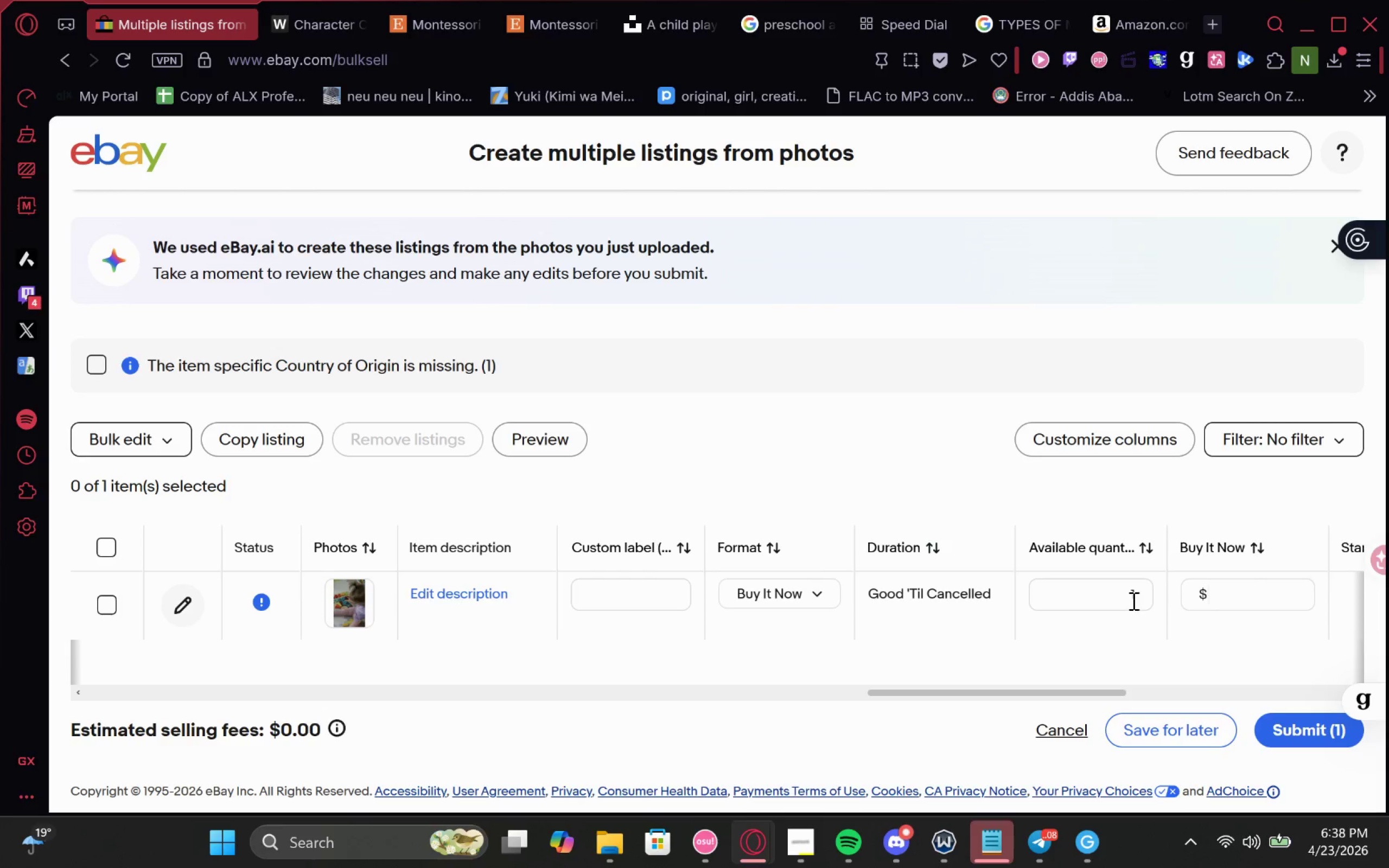 
left_click([1225, 599])
 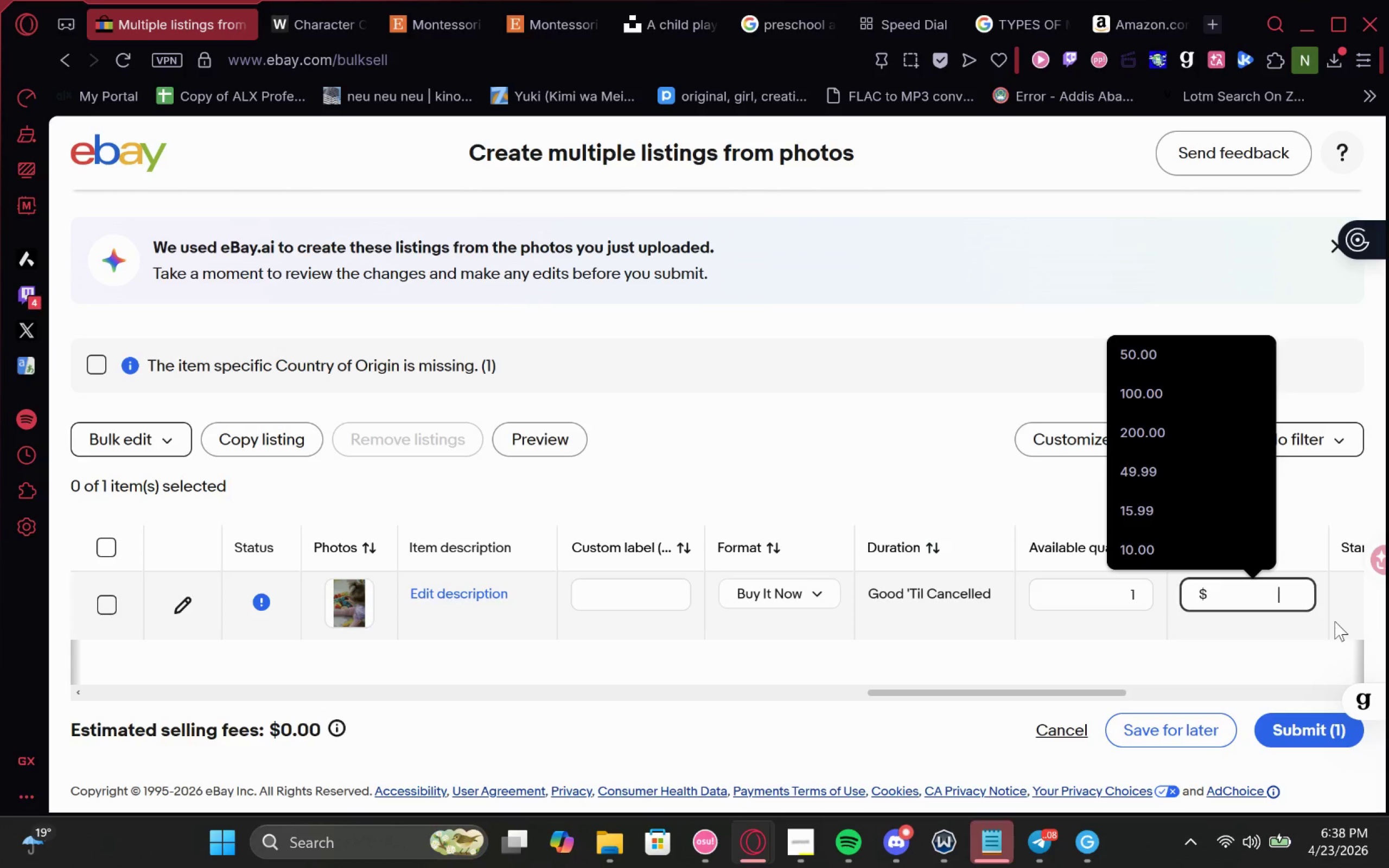 
key(9)
 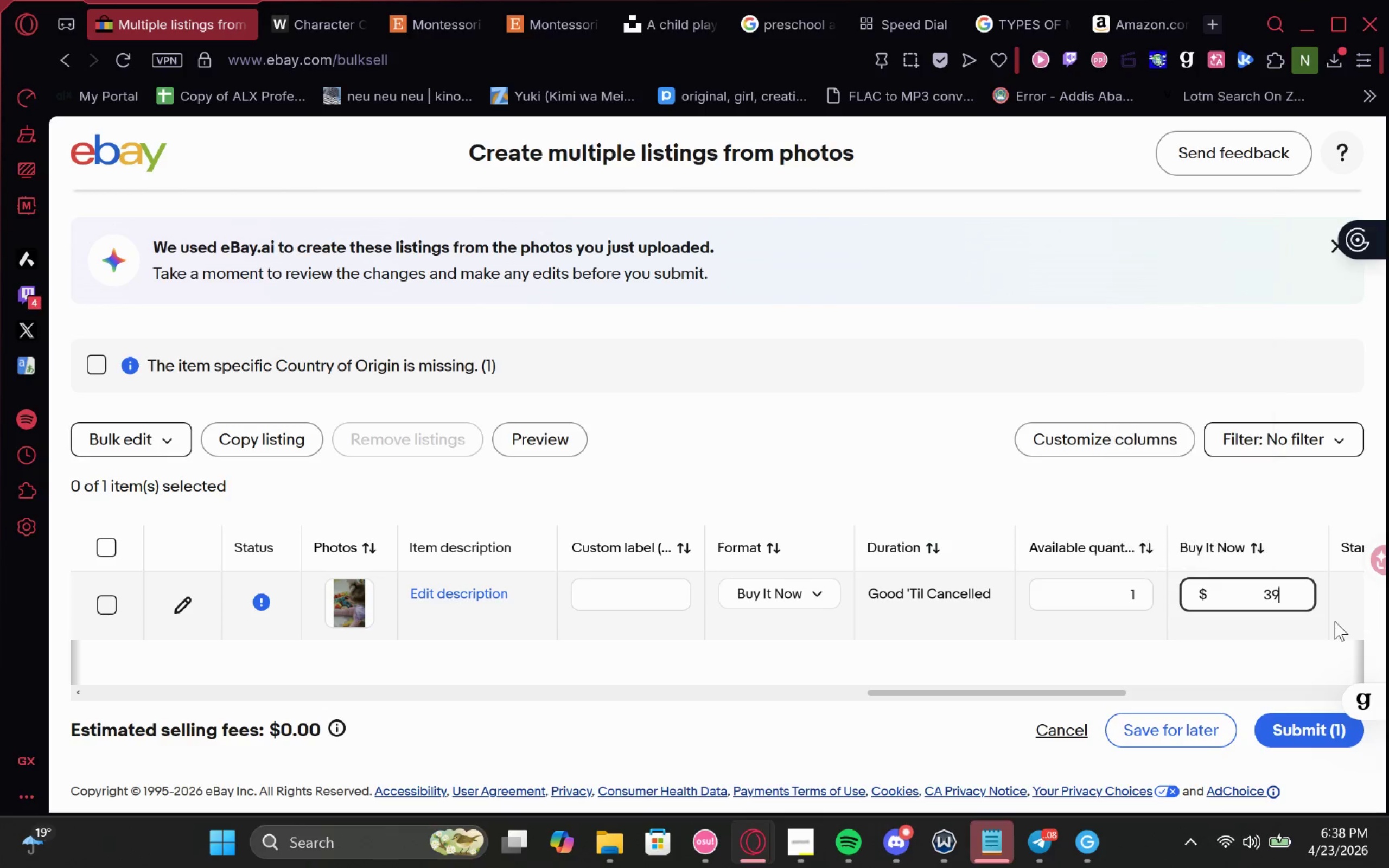 
key(Period)
 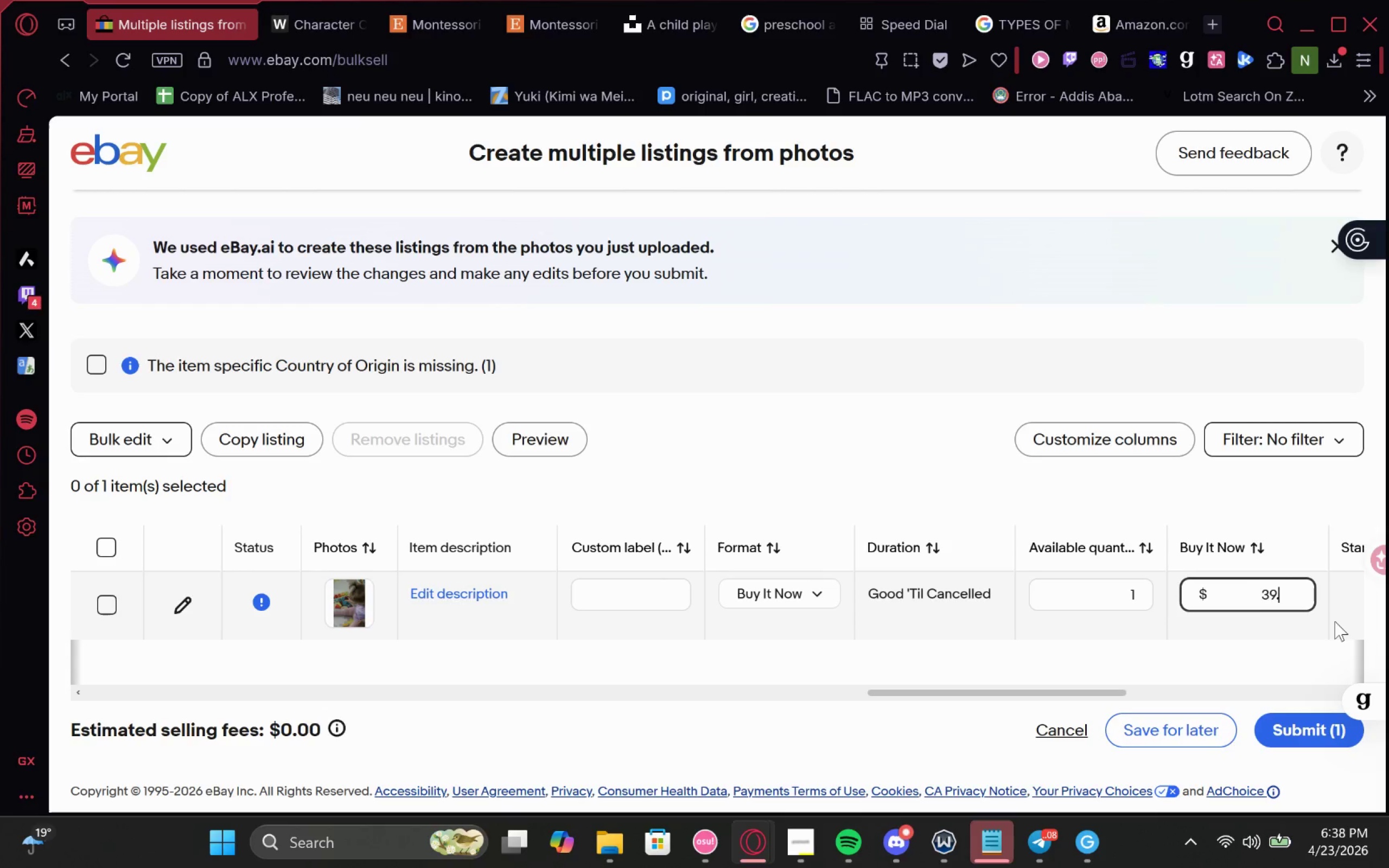 
key(9)
 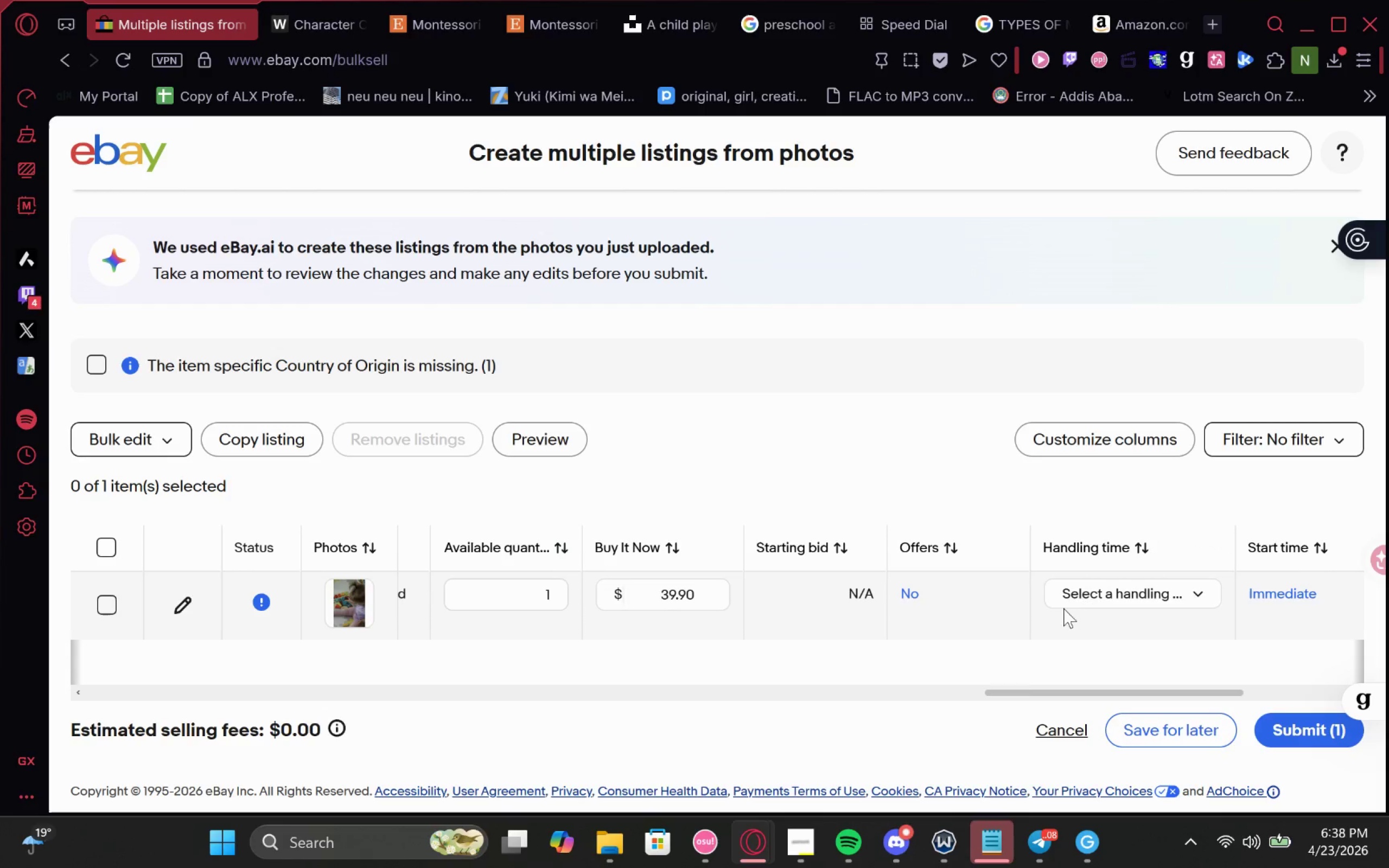 
left_click([1118, 590])
 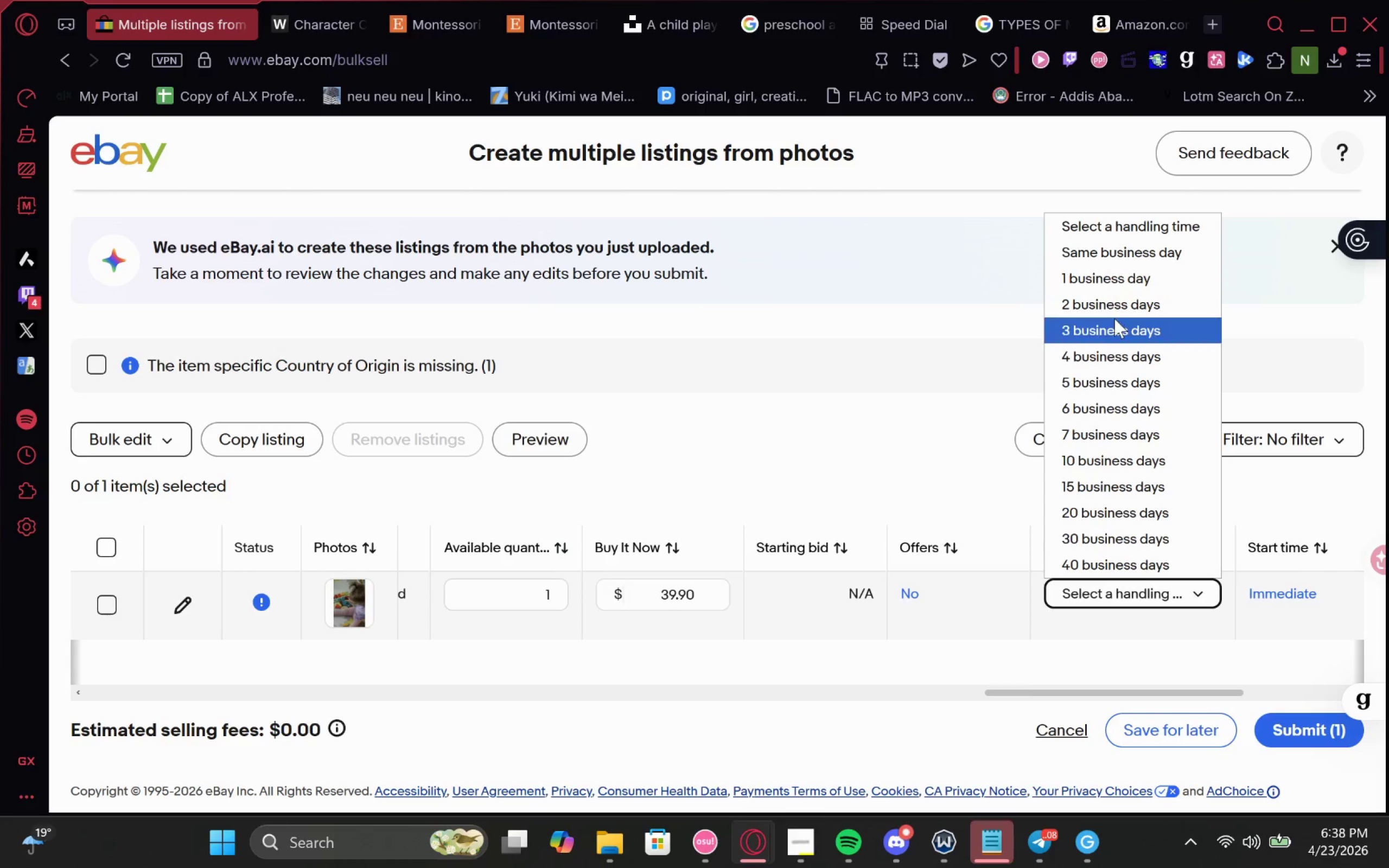 
left_click([1114, 334])
 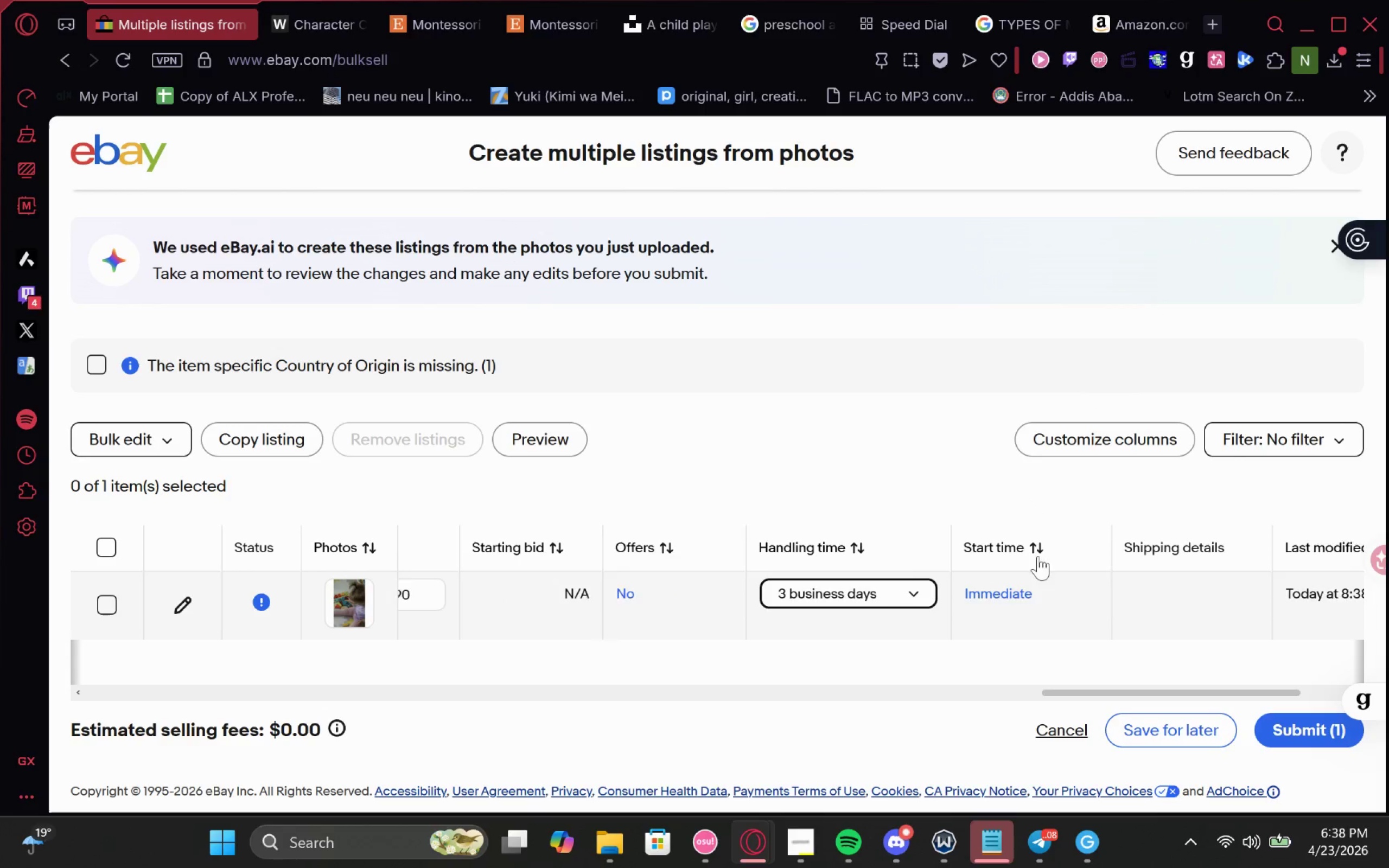 
left_click([1078, 608])
 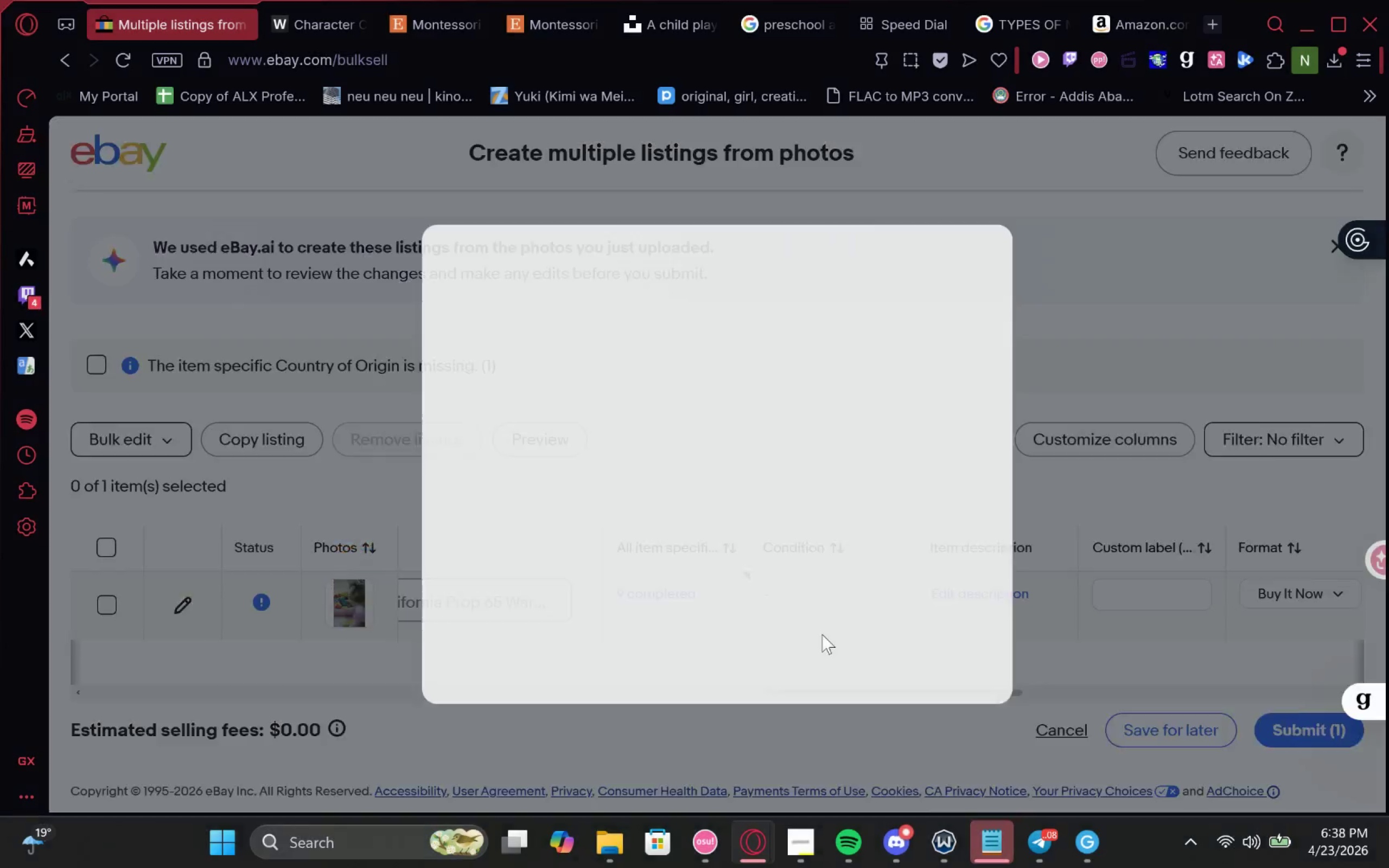 
wait(5.91)
 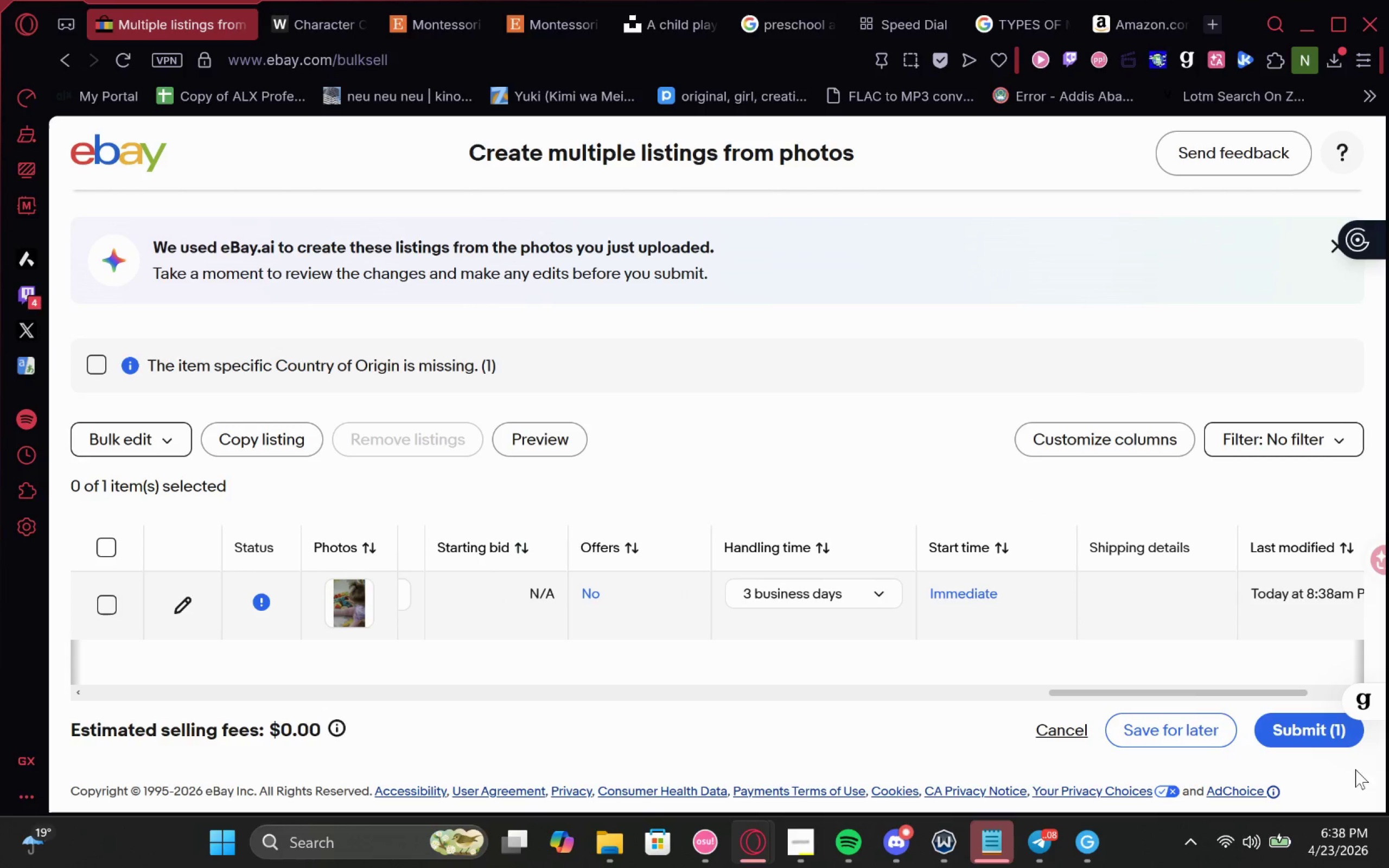 
left_click([1049, 365])
 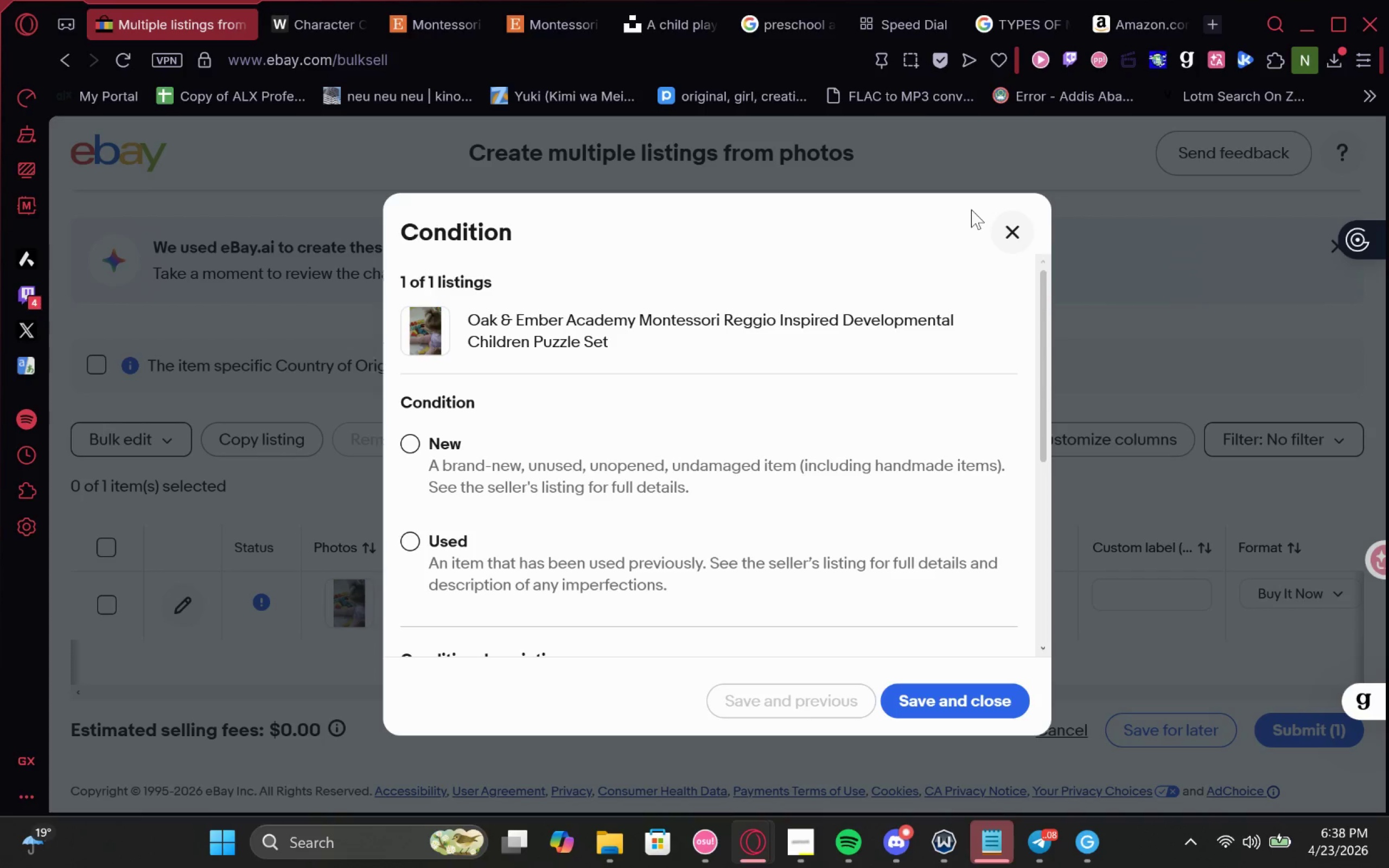 
left_click([1024, 234])
 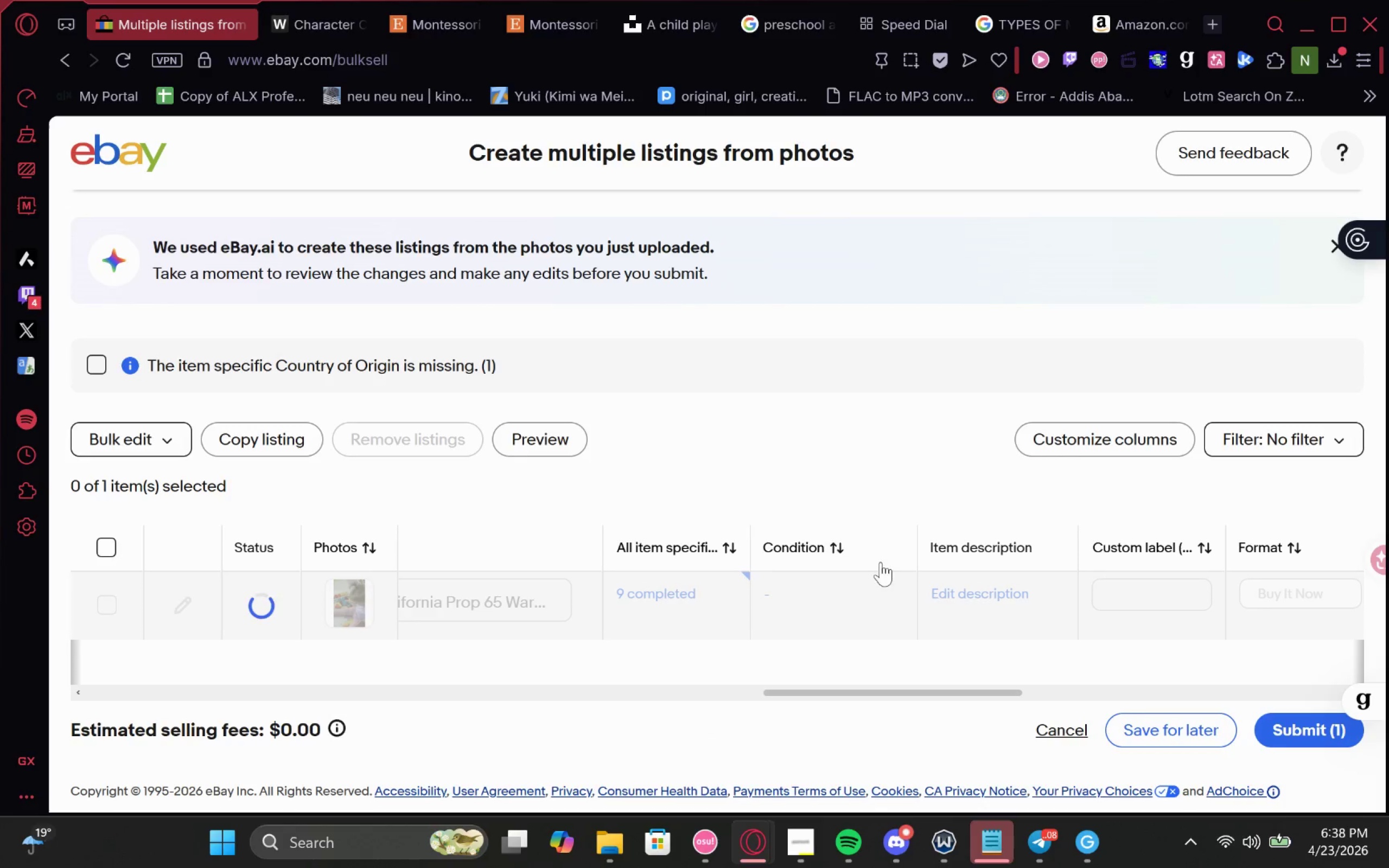 
left_click([850, 612])
 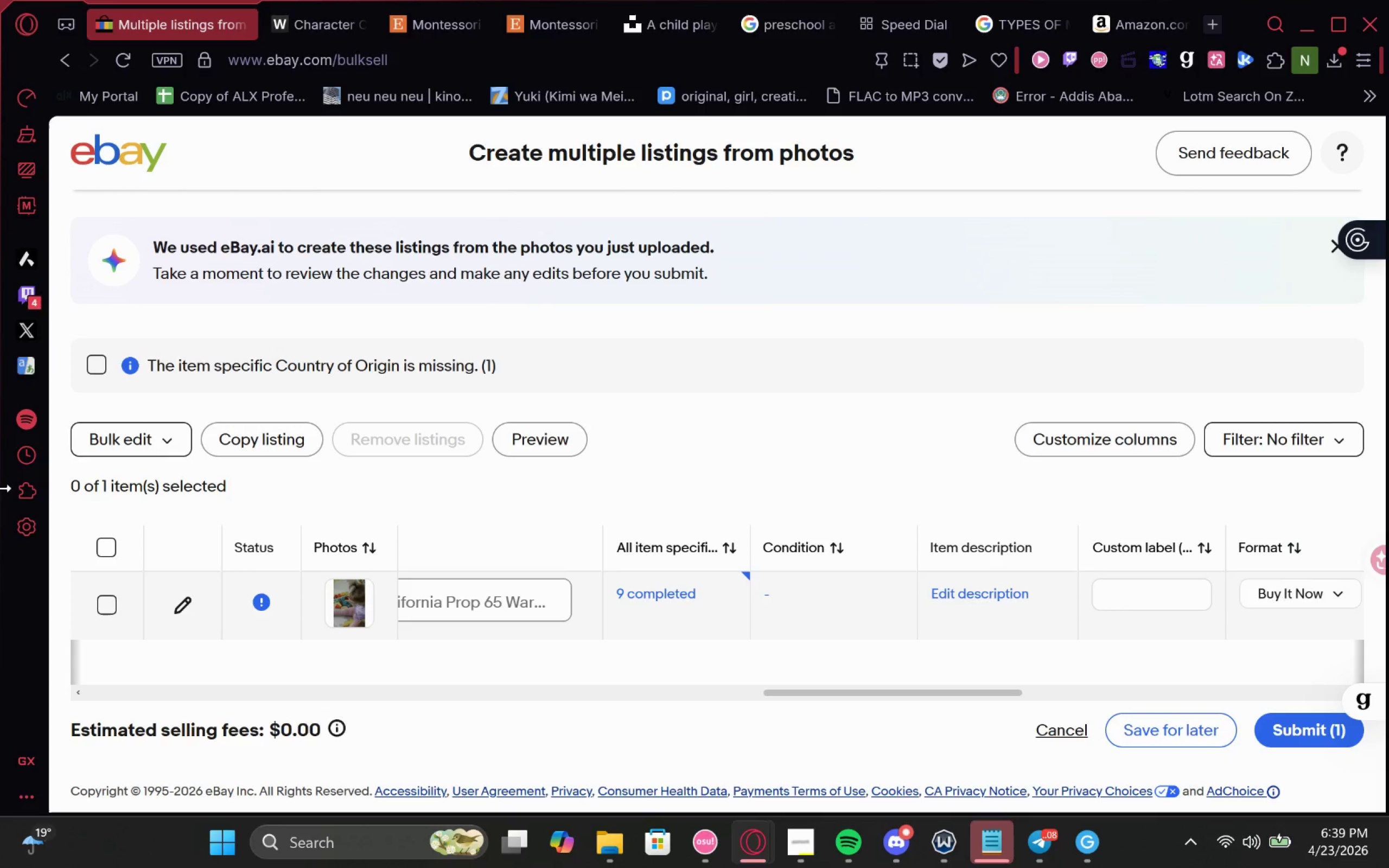 
wait(15.19)
 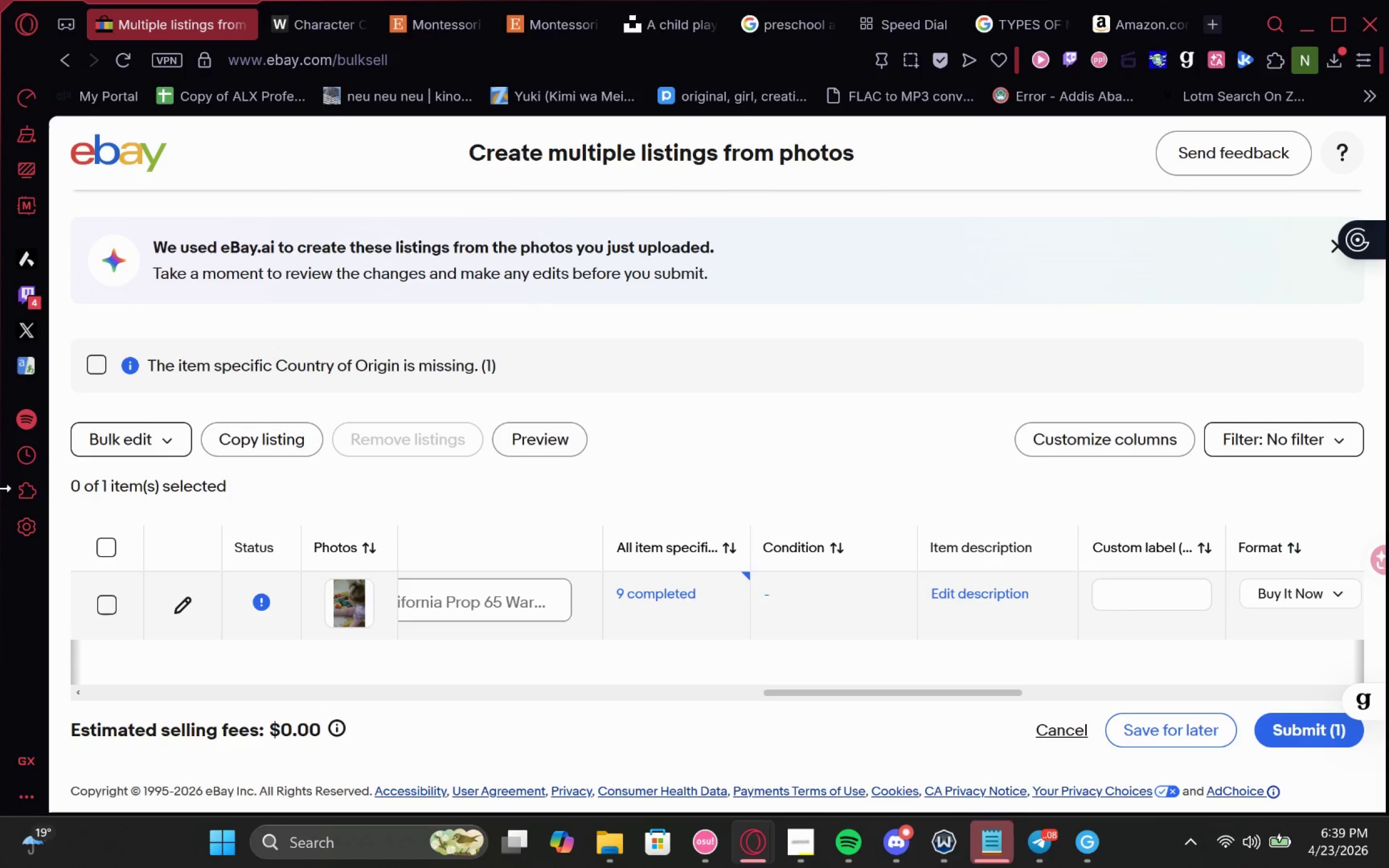 
left_click_drag(start_coordinate=[732, 626], to_coordinate=[757, 616])
 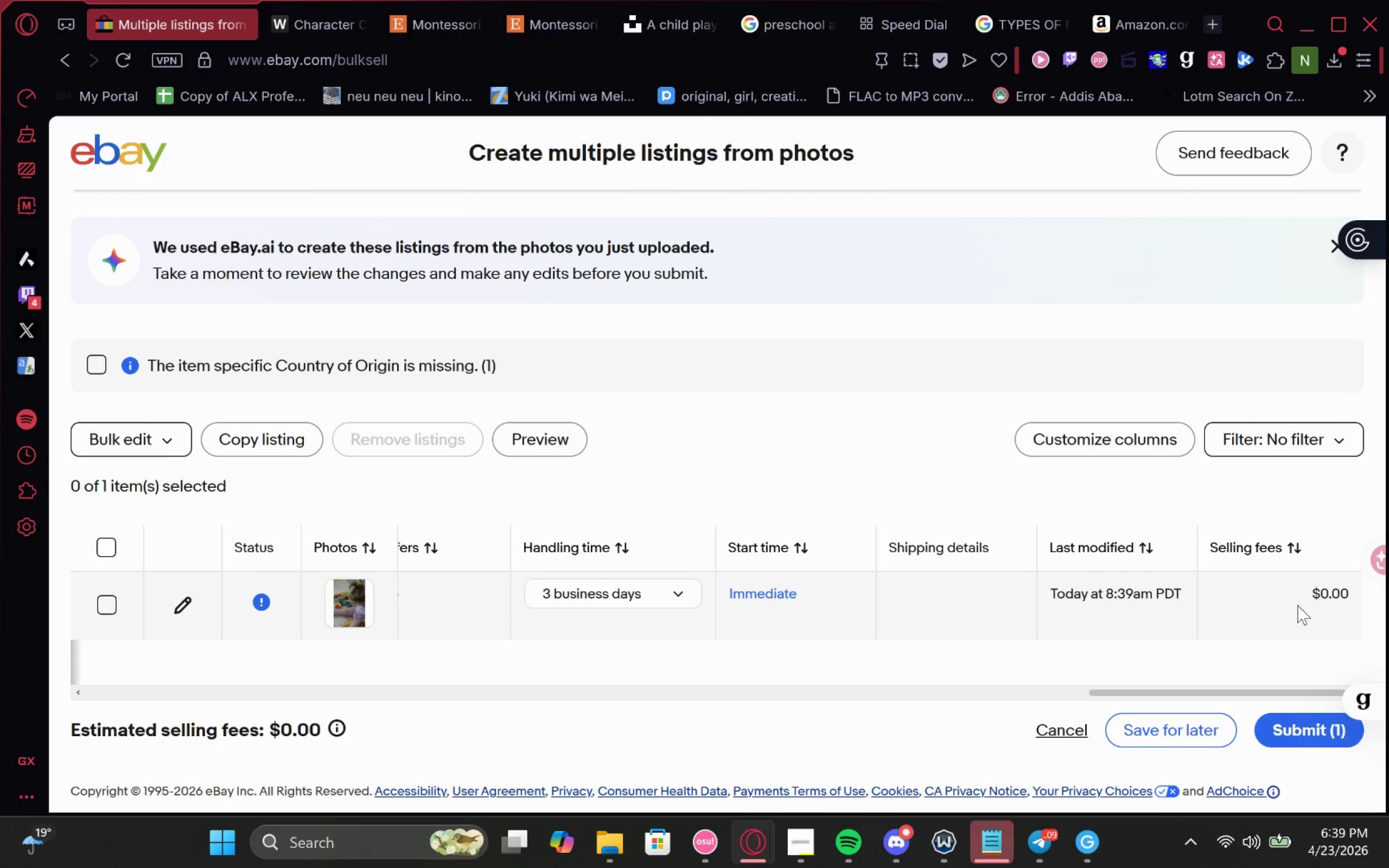 
wait(5.33)
 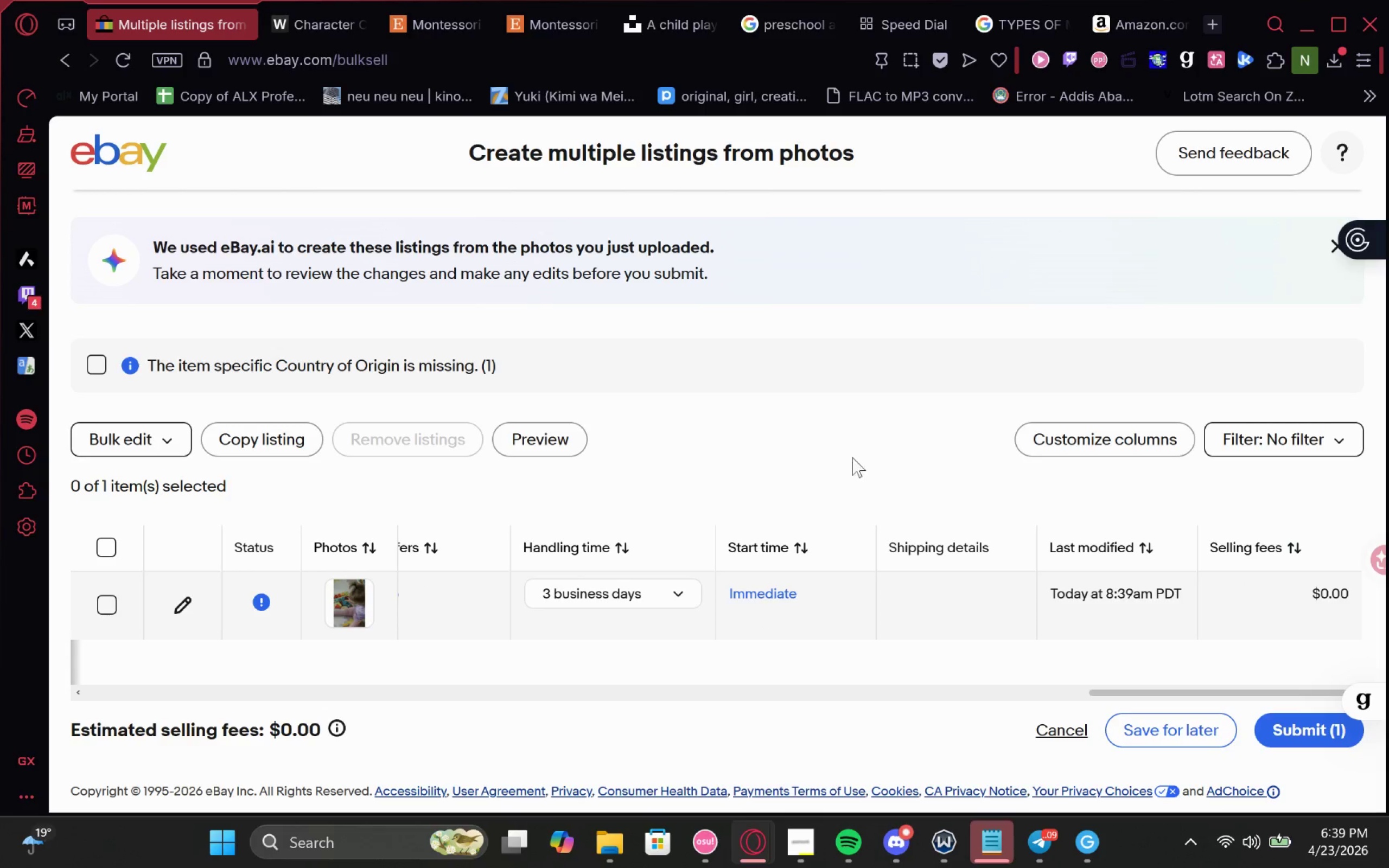 
left_click([1186, 725])
 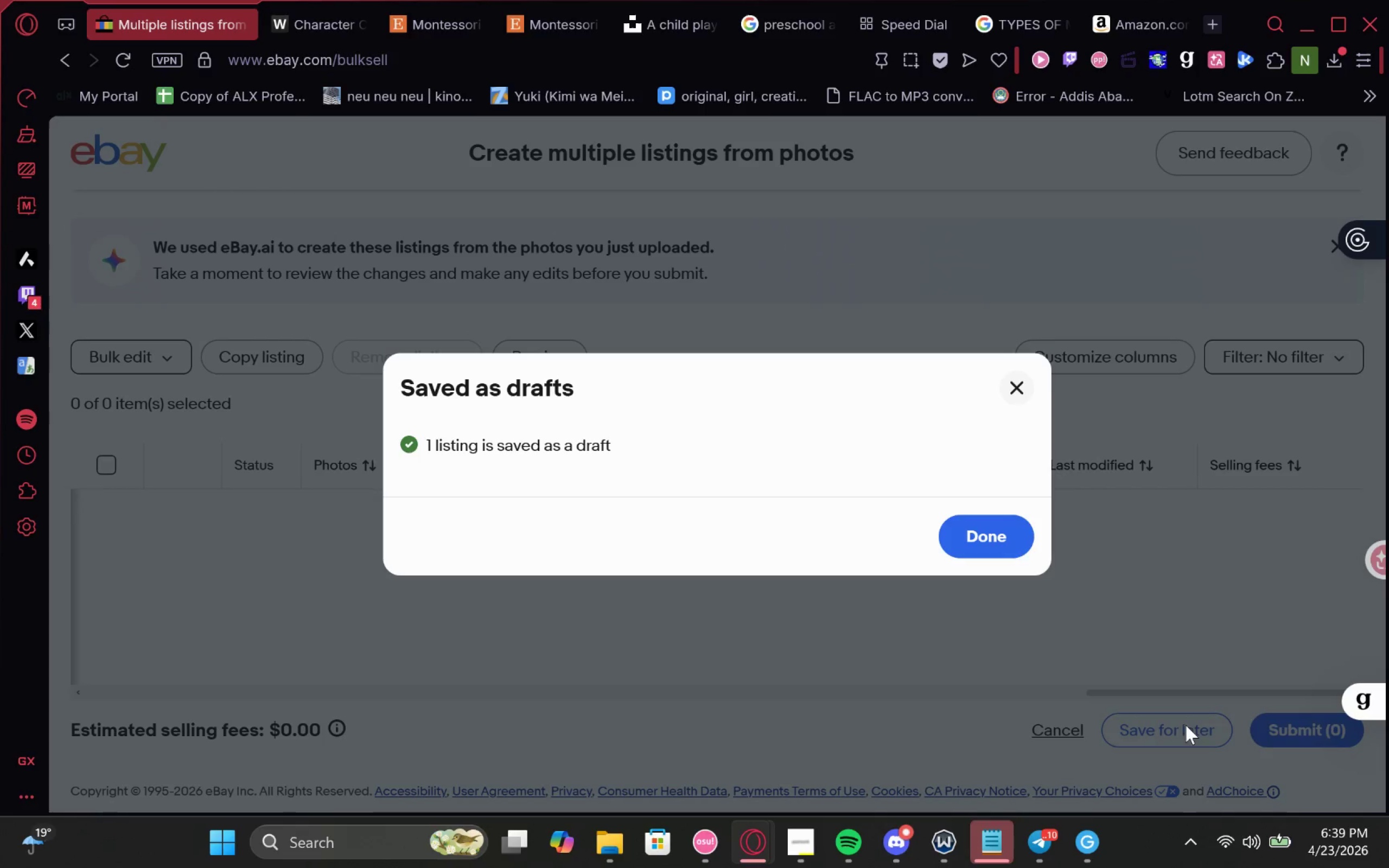 
left_click([1001, 532])
 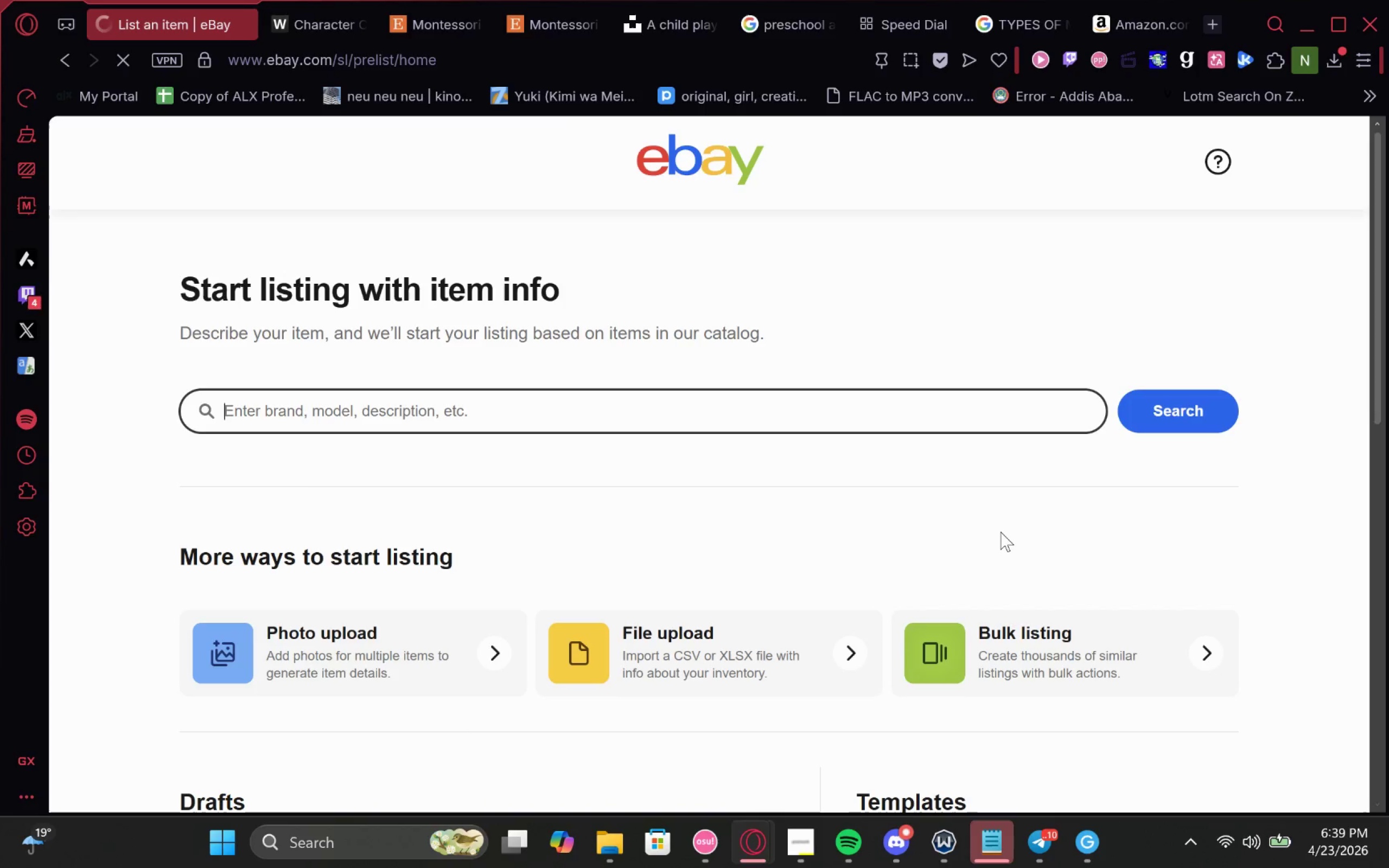 
mouse_move([582, 534])
 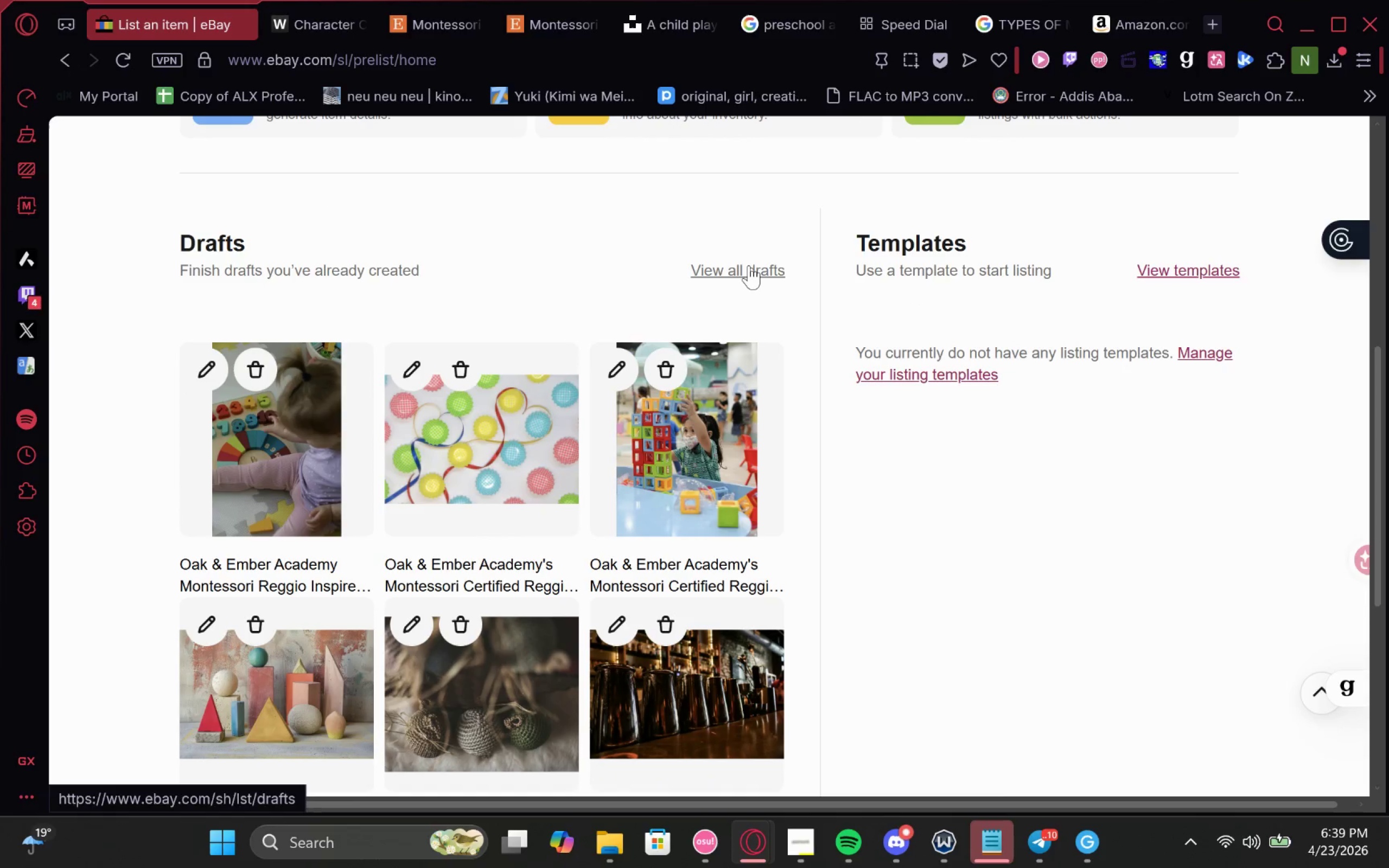 
left_click([749, 265])
 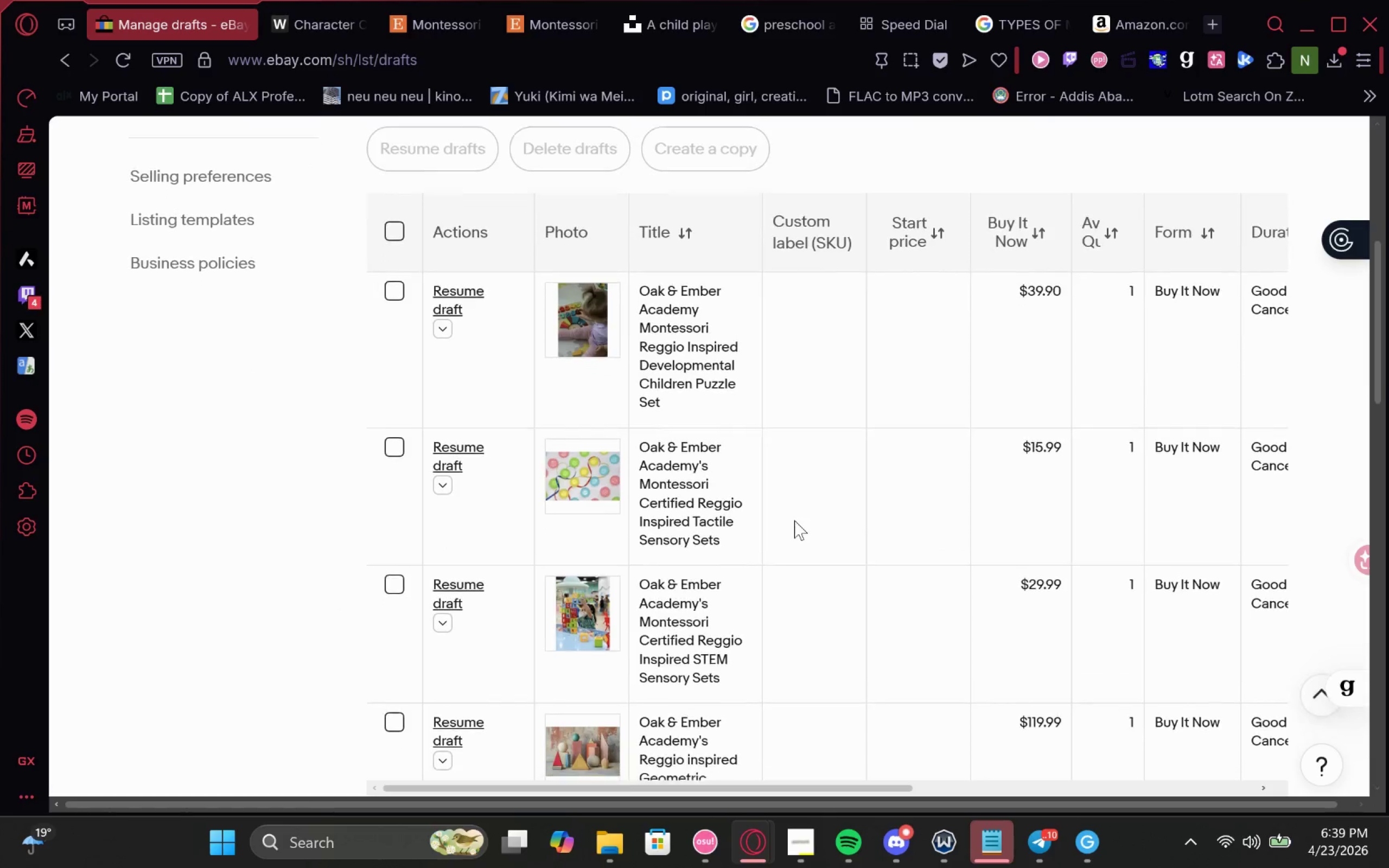 
left_click([460, 293])
 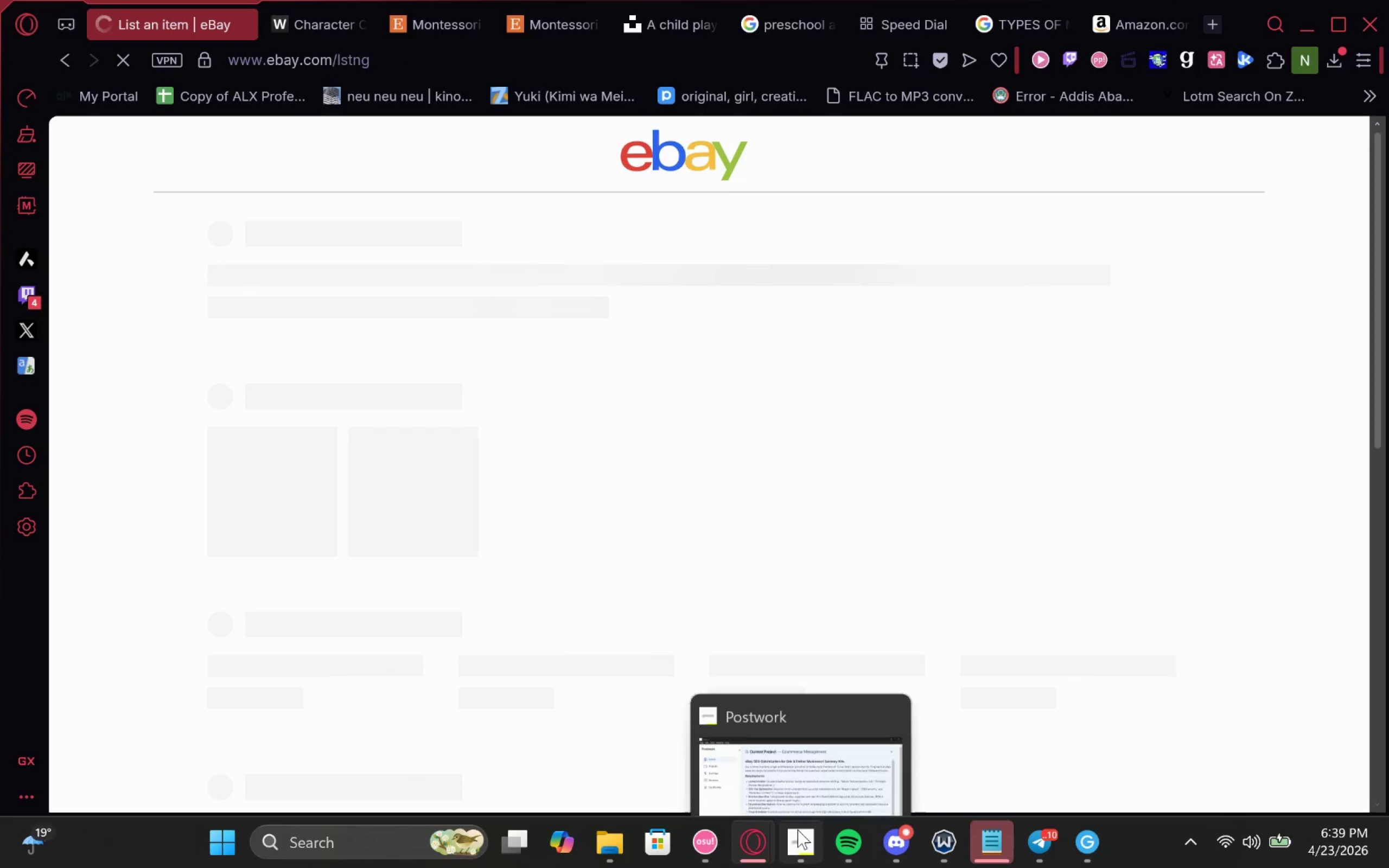 
left_click([798, 829])